 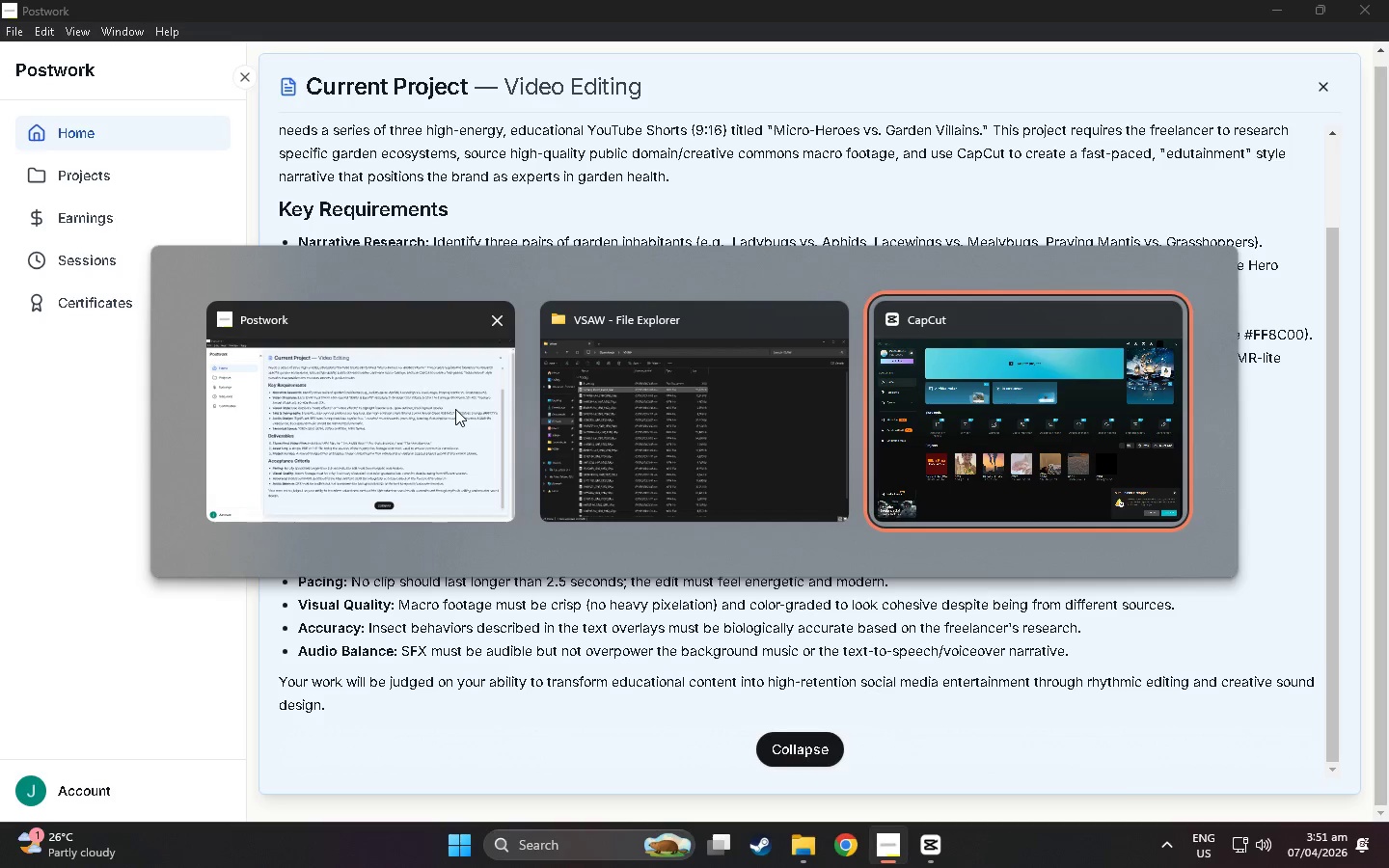 
key(Alt+Tab)
 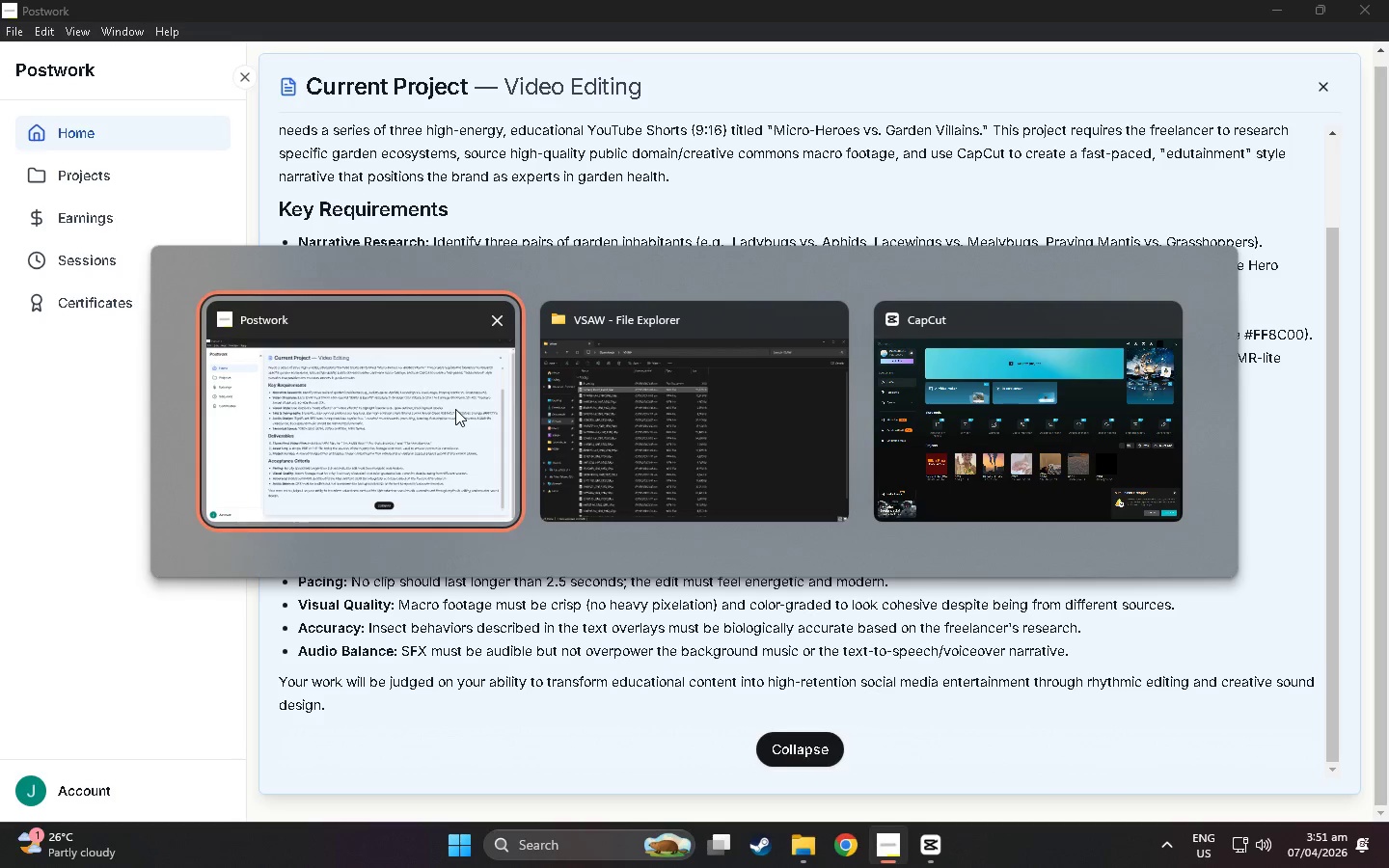 
key(Alt+Tab)
 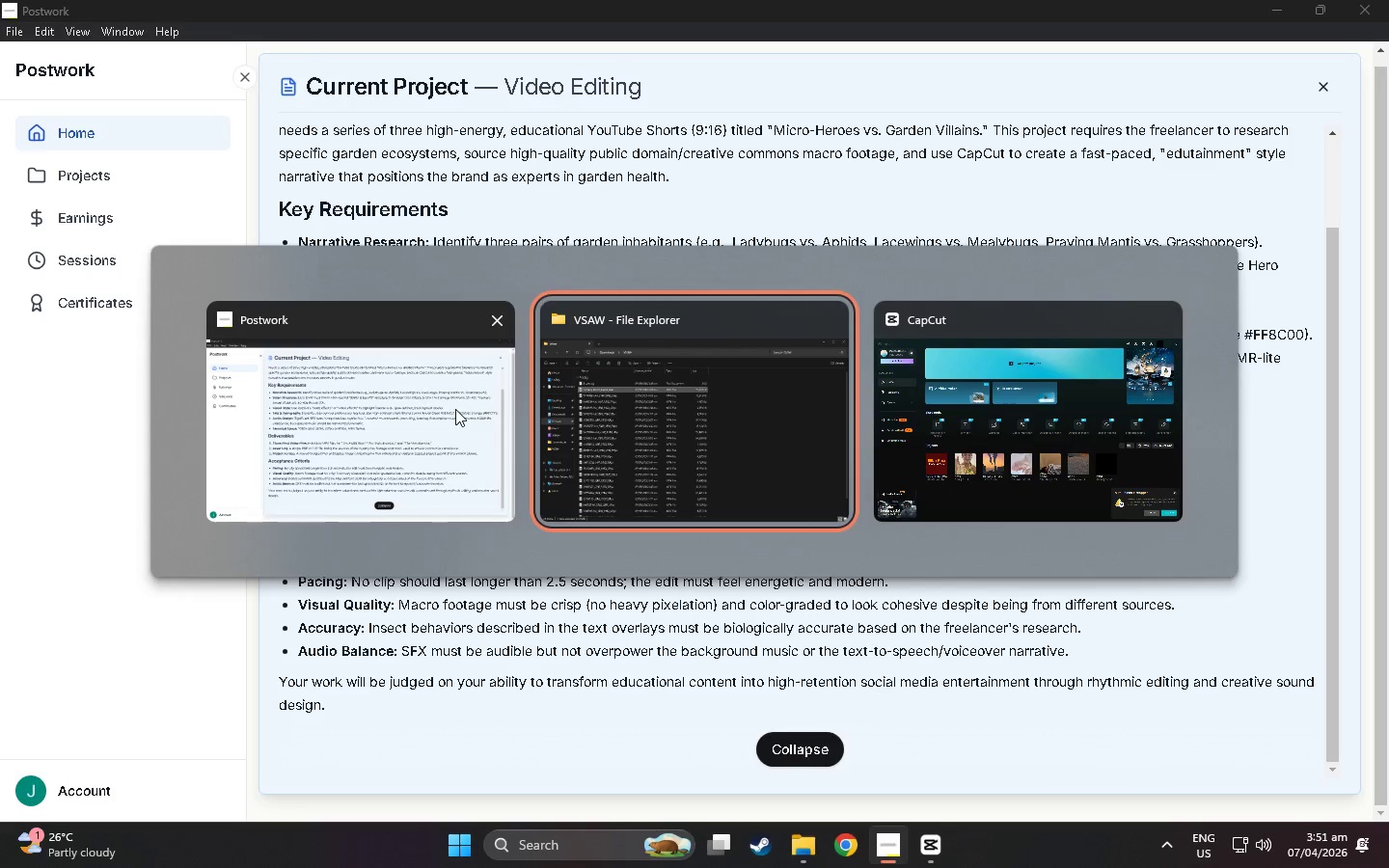 
key(Alt+Tab)
 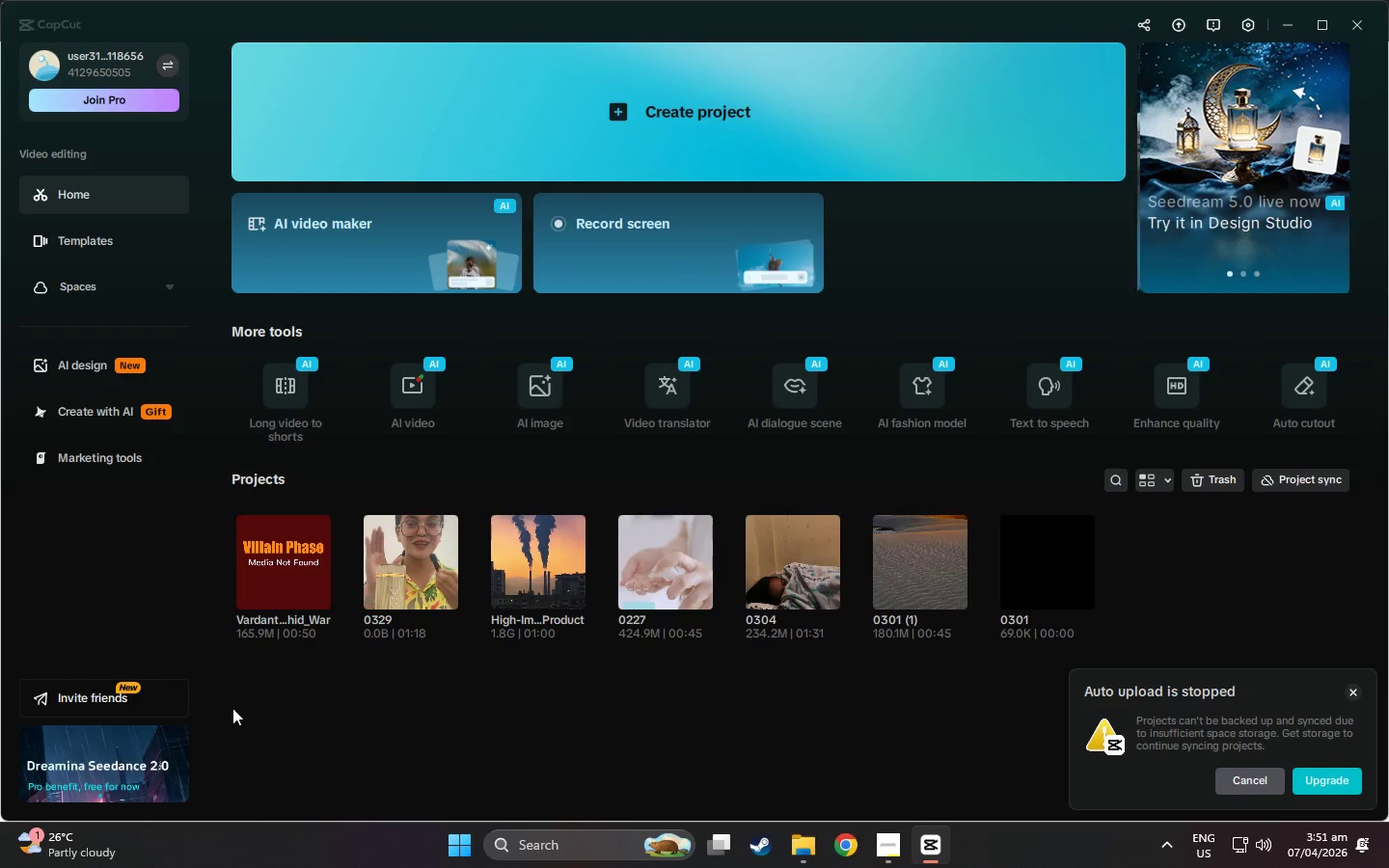 
left_click([301, 546])
 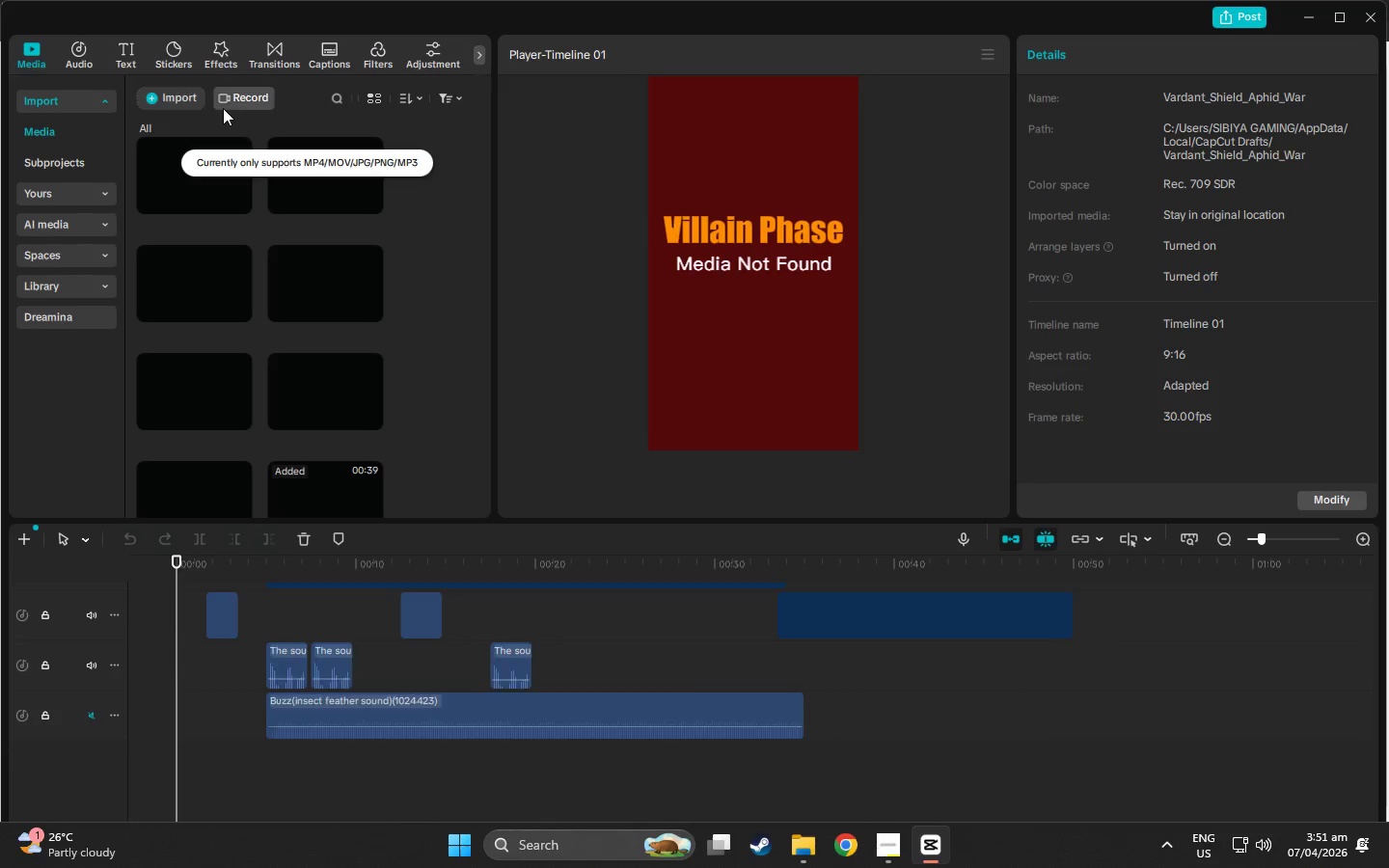 
left_click([175, 205])
 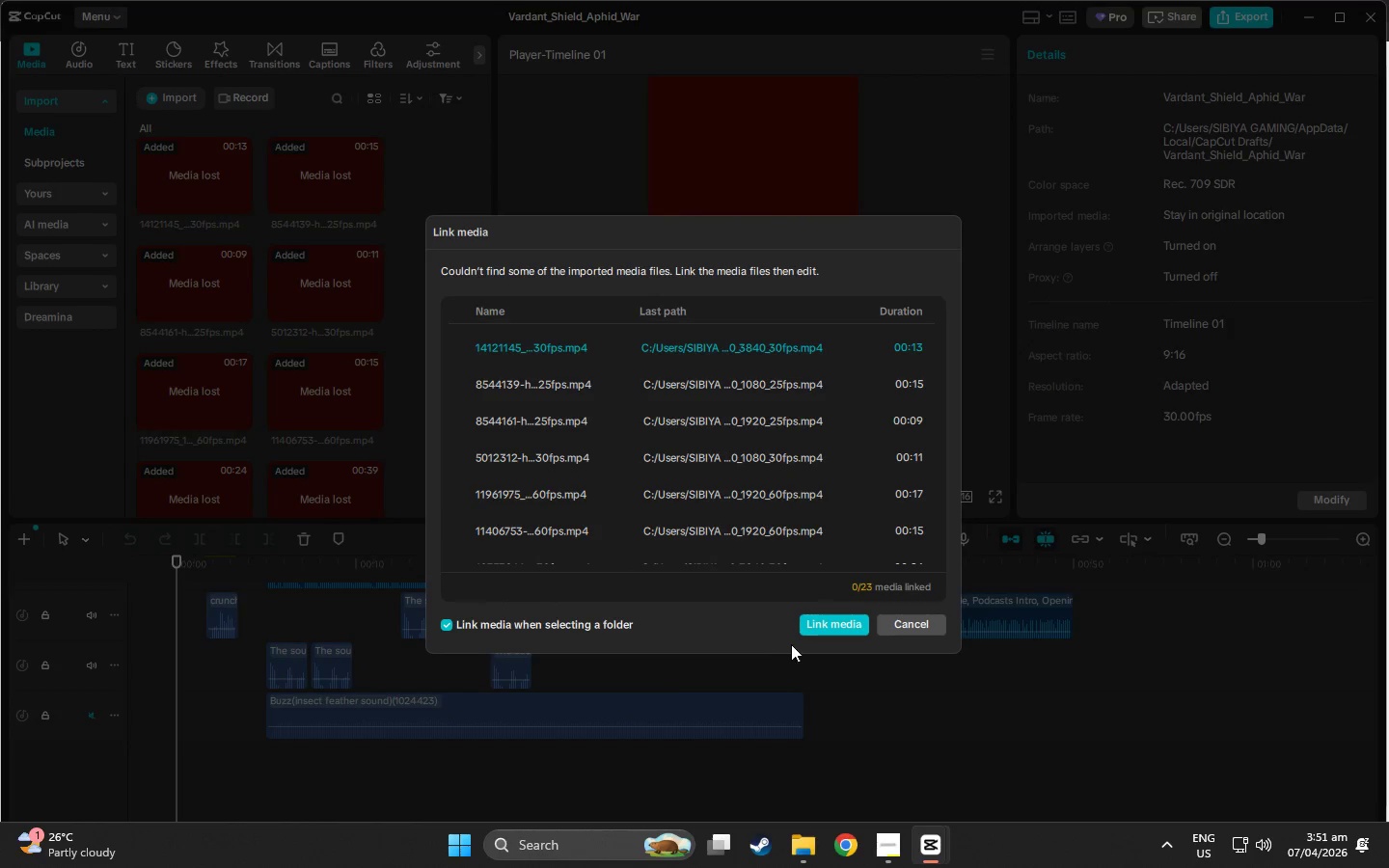 
left_click([811, 626])
 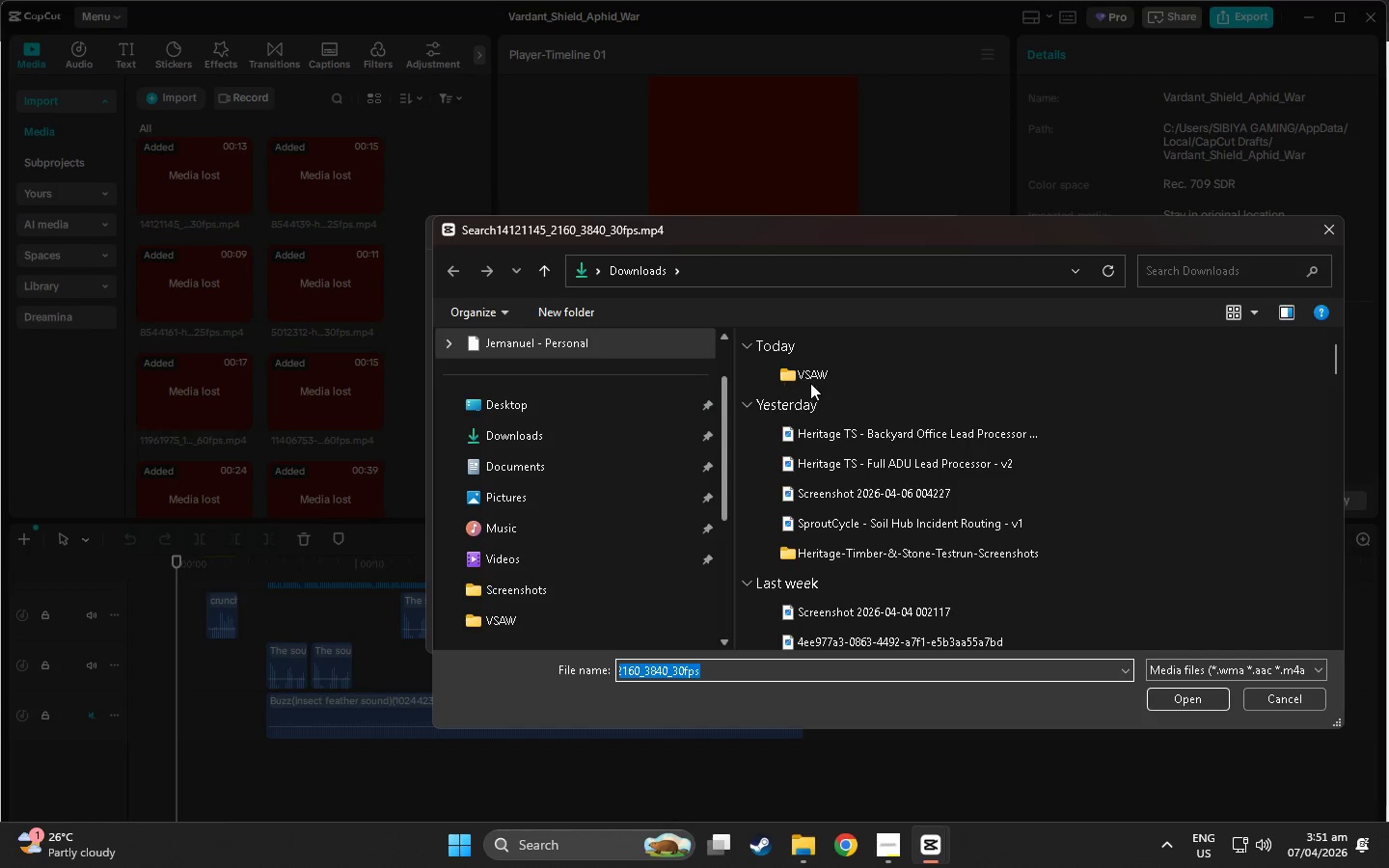 
double_click([810, 377])
 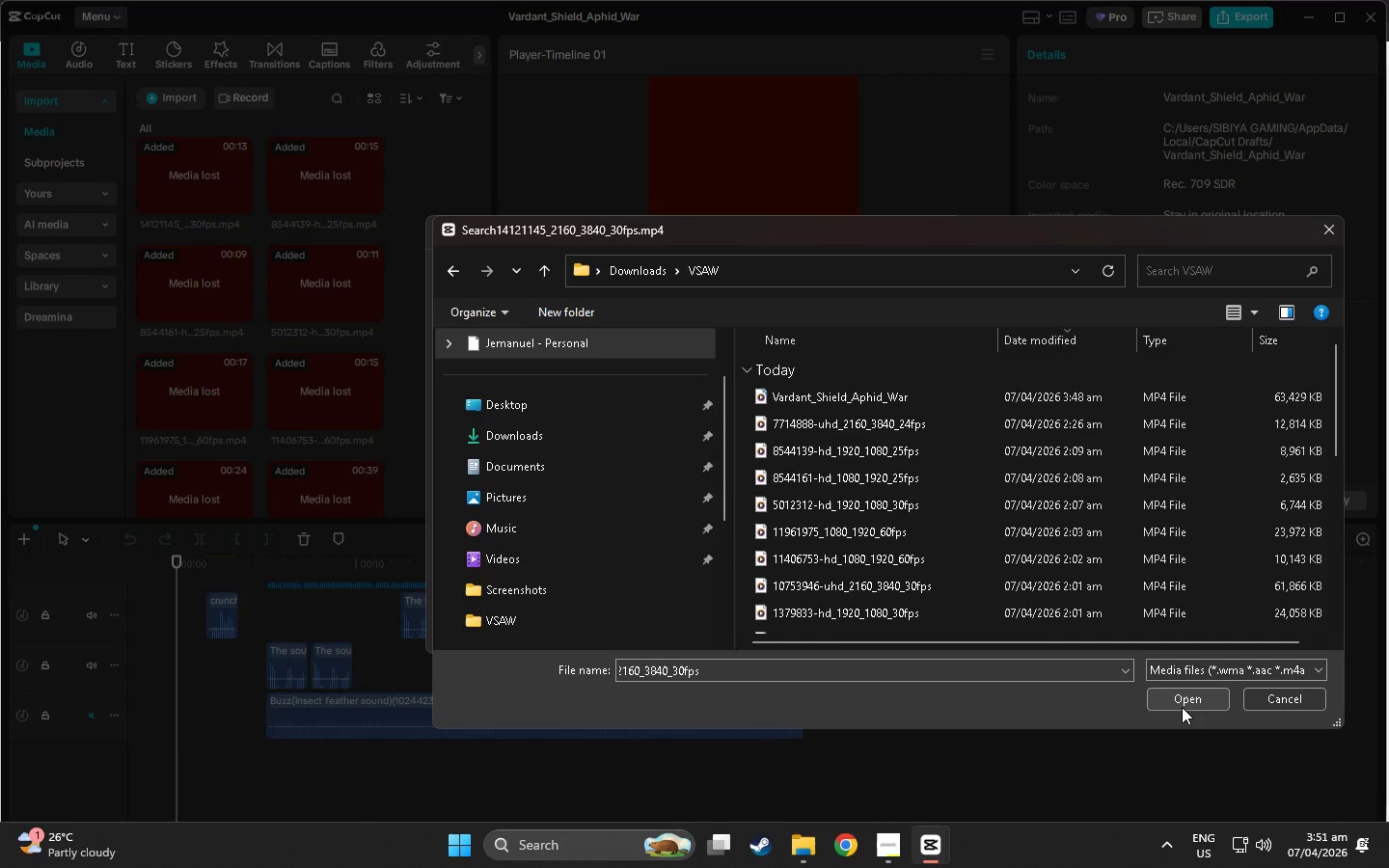 
left_click([1182, 701])
 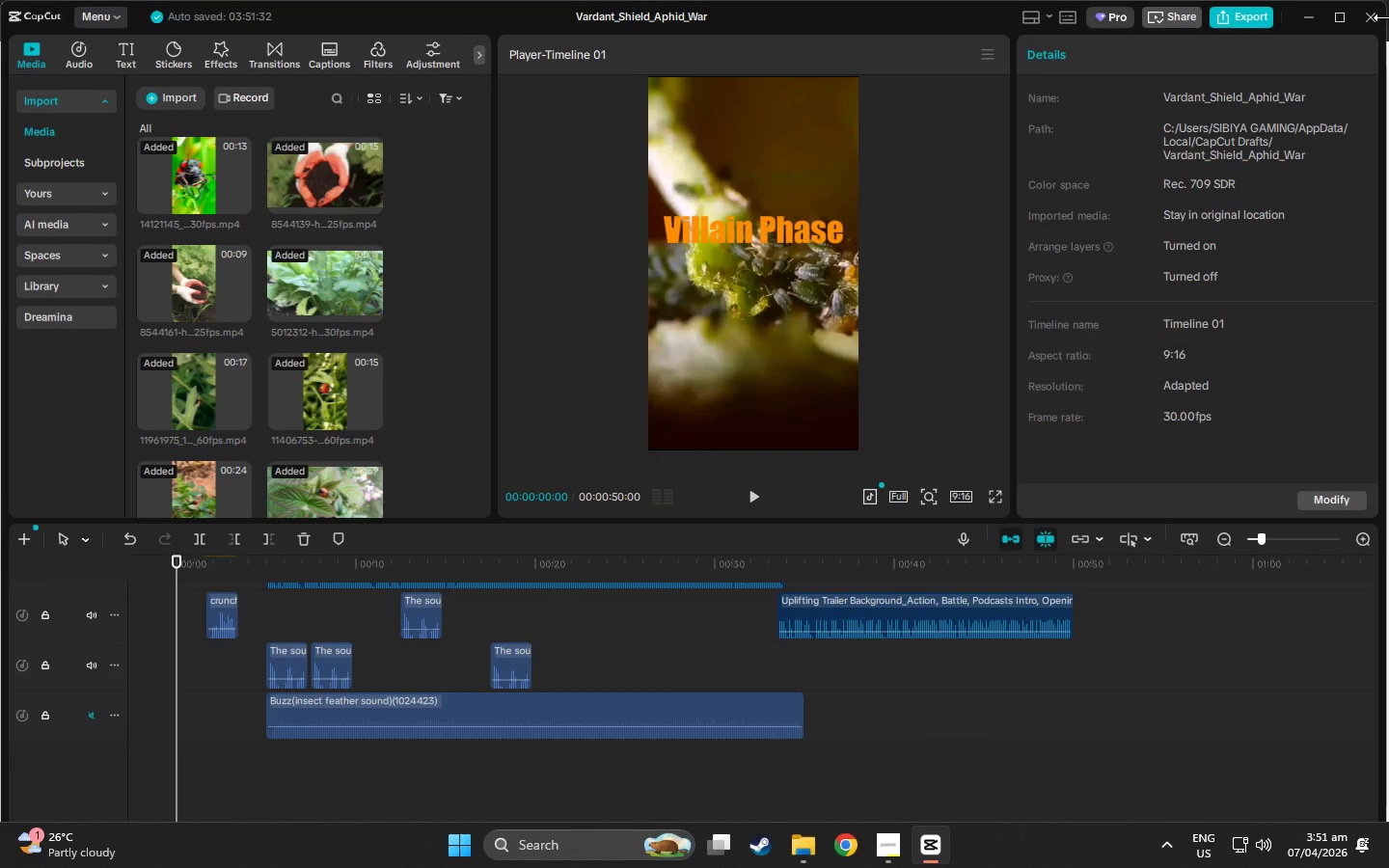 
wait(7.03)
 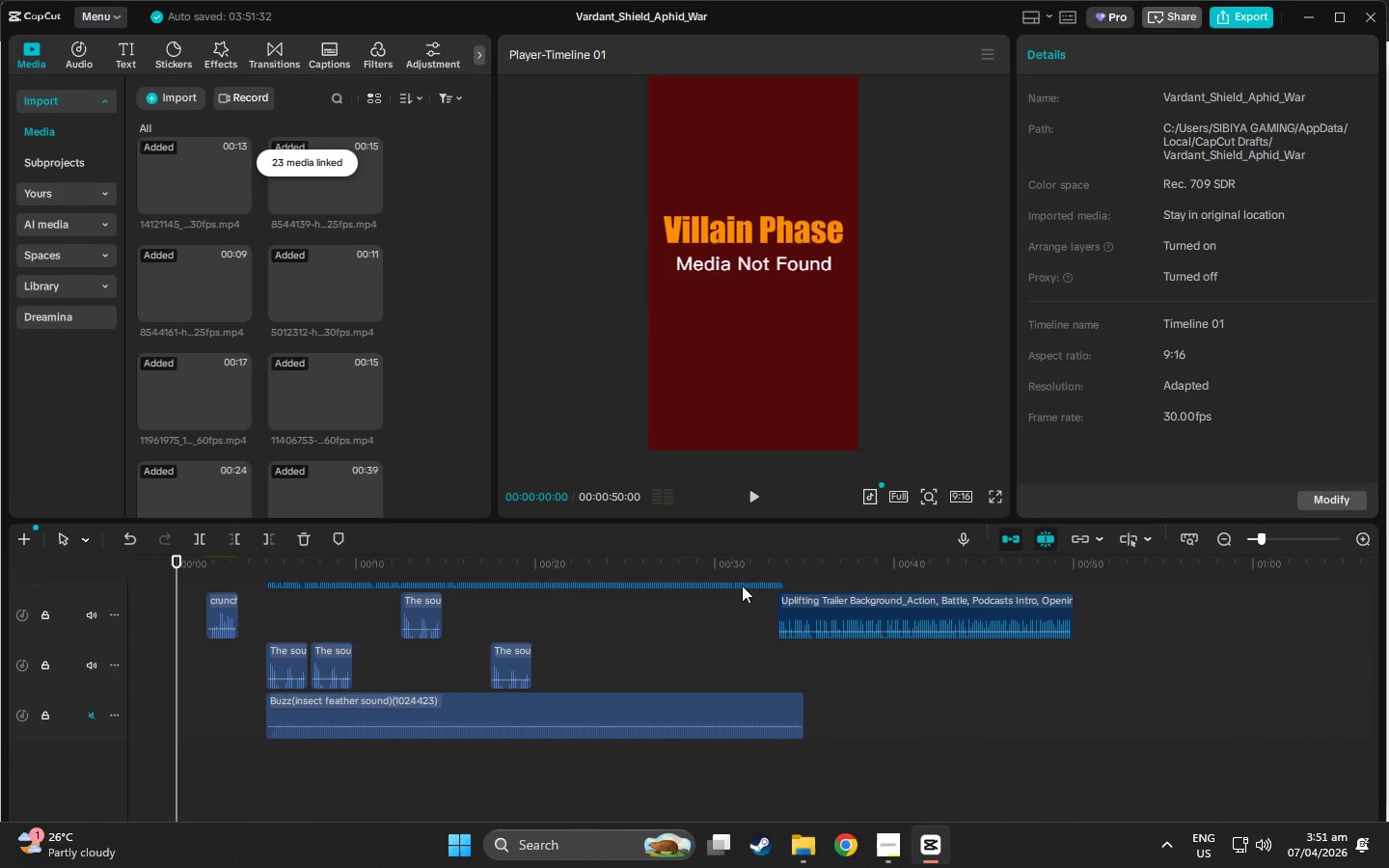 
left_click([1363, 25])
 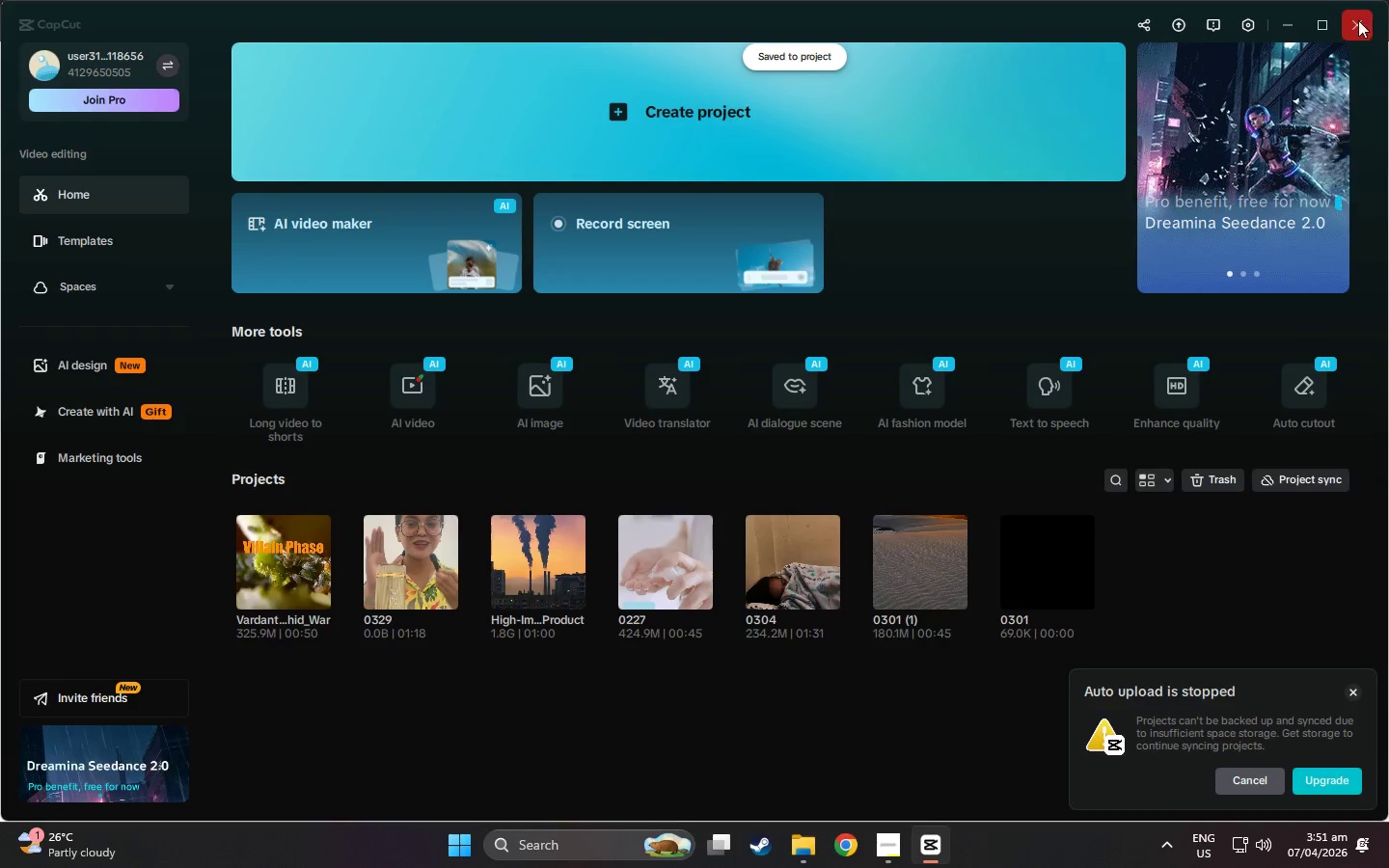 
left_click([1355, 21])